 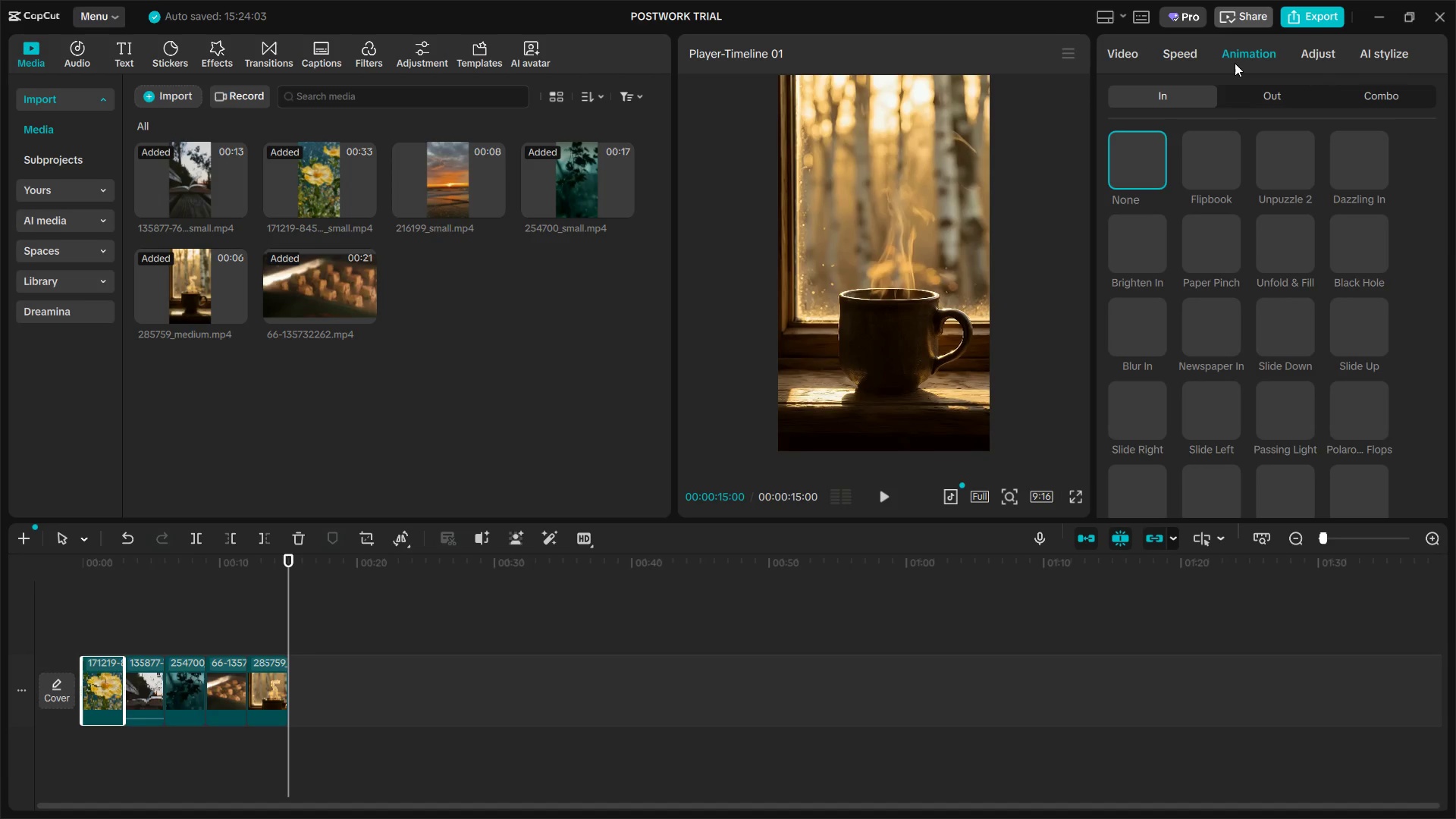 
left_click([1263, 93])
 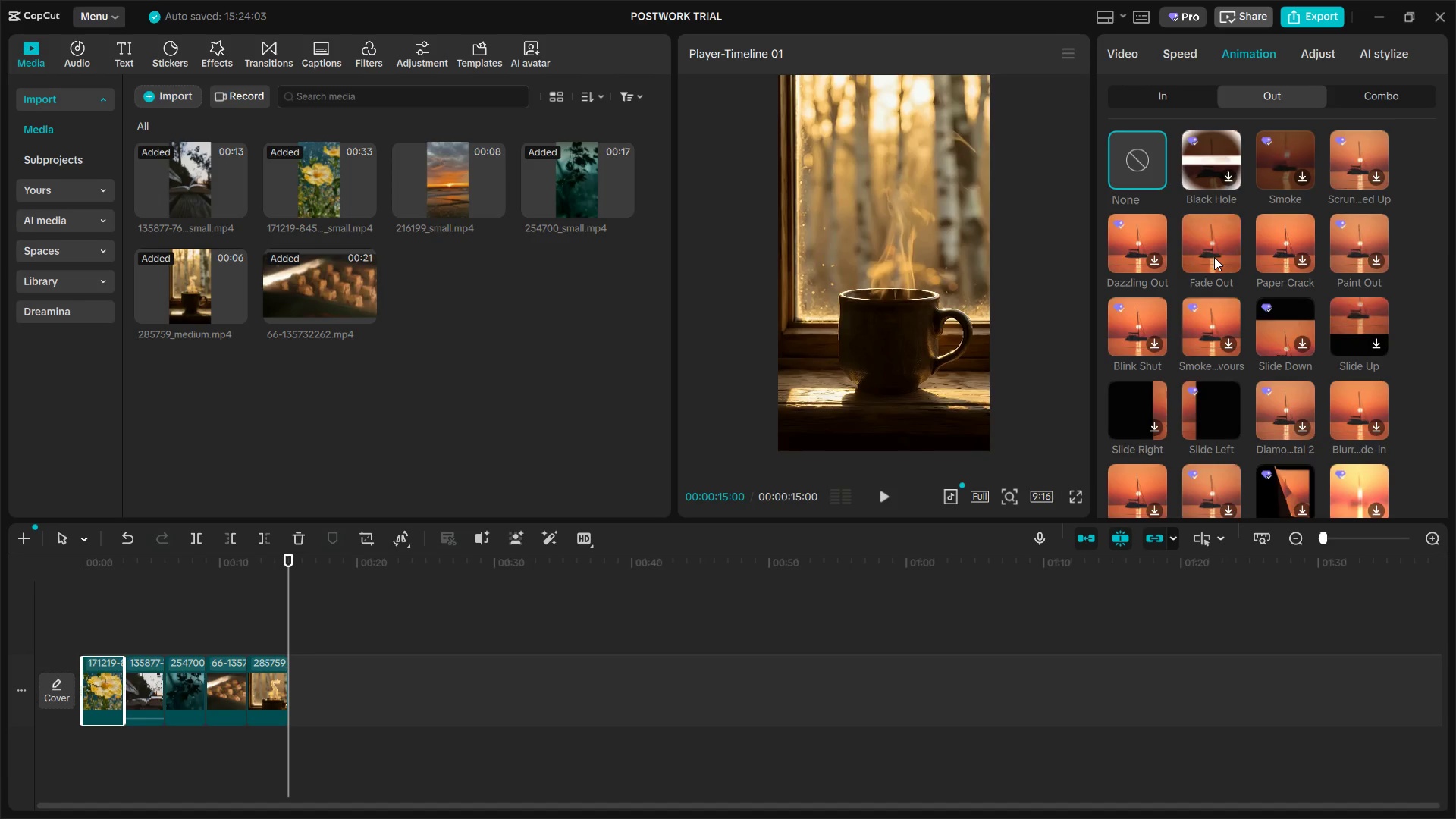 
left_click([1214, 257])
 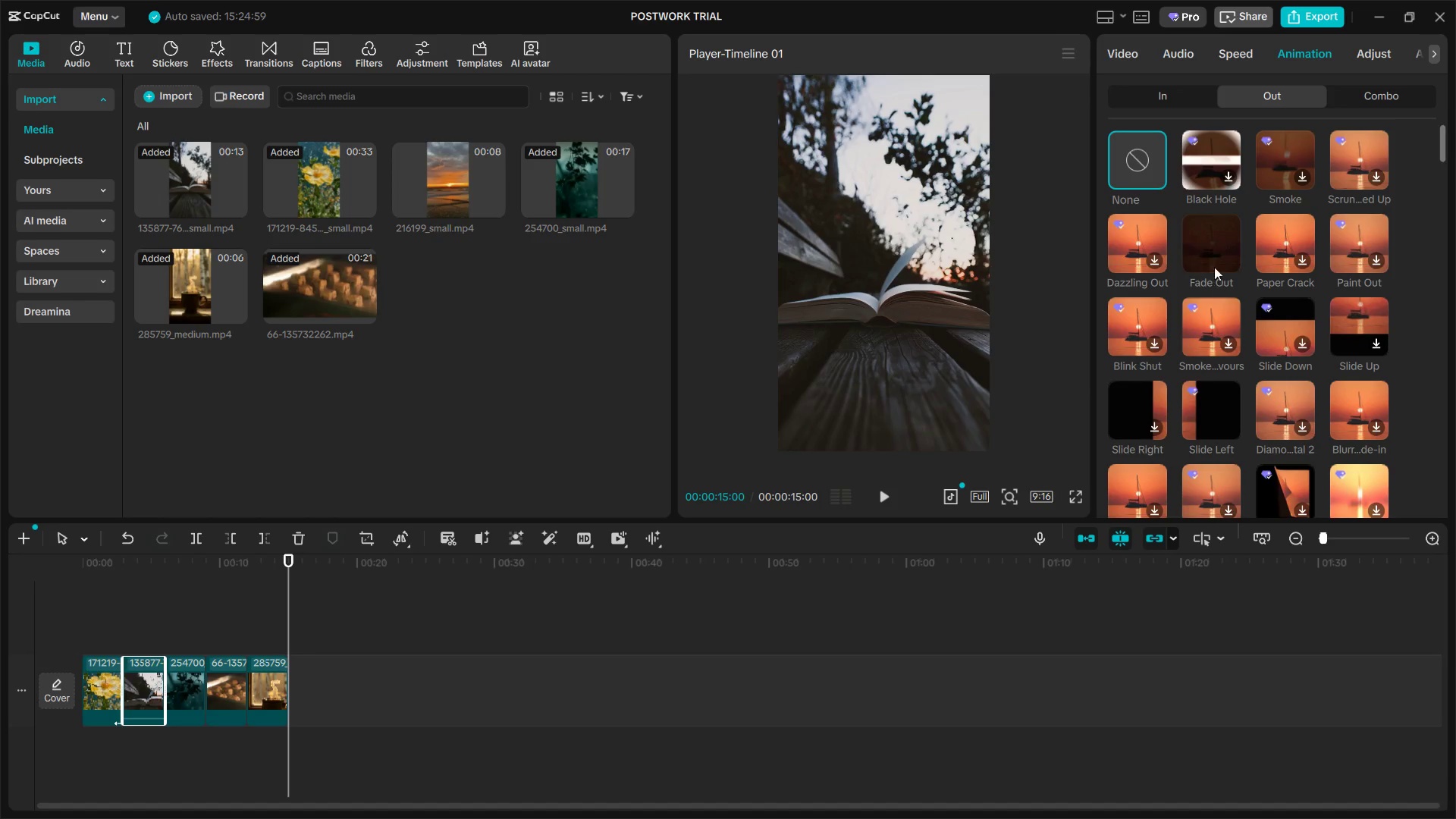 
wait(6.92)
 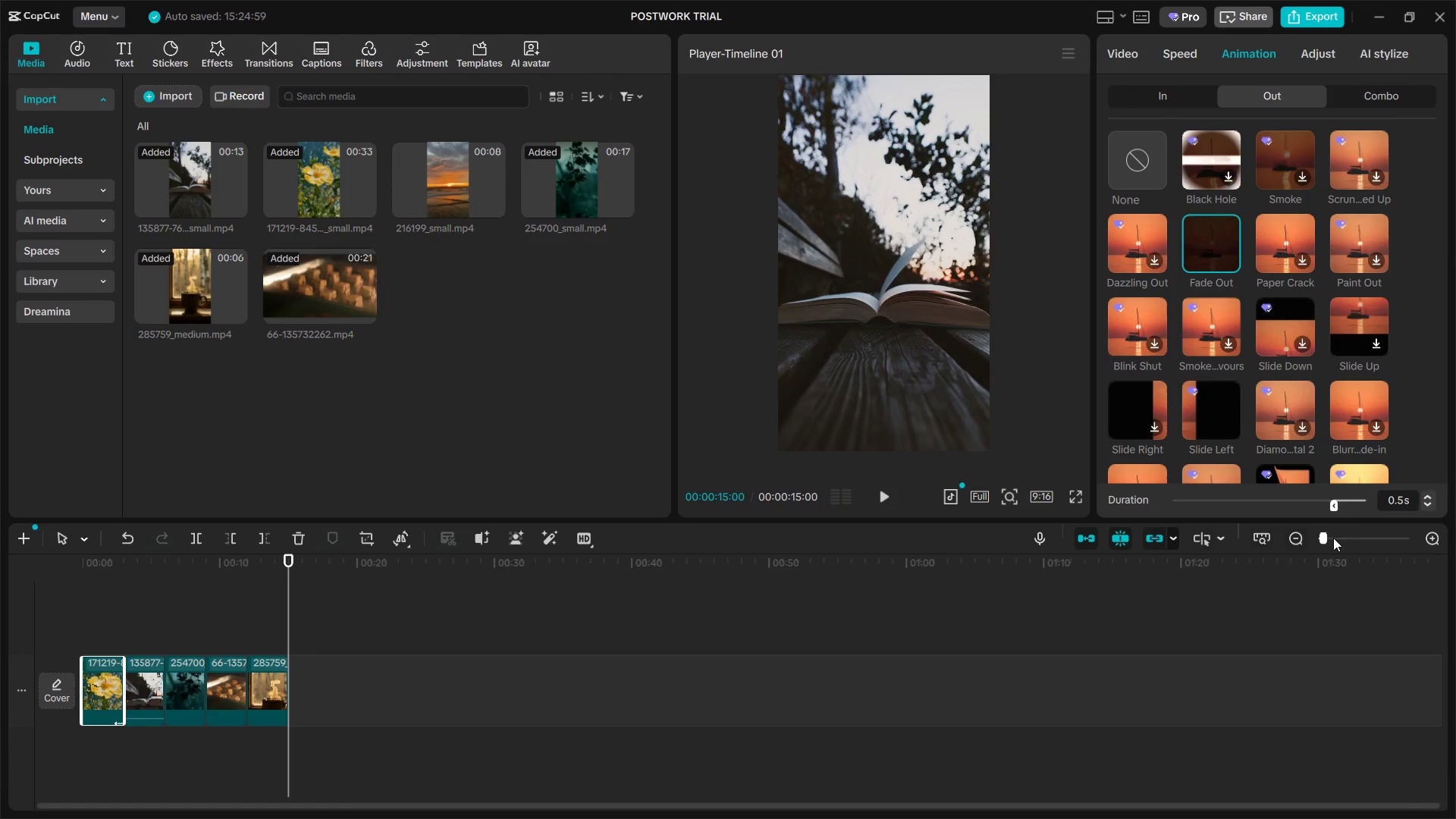 
left_click([186, 685])
 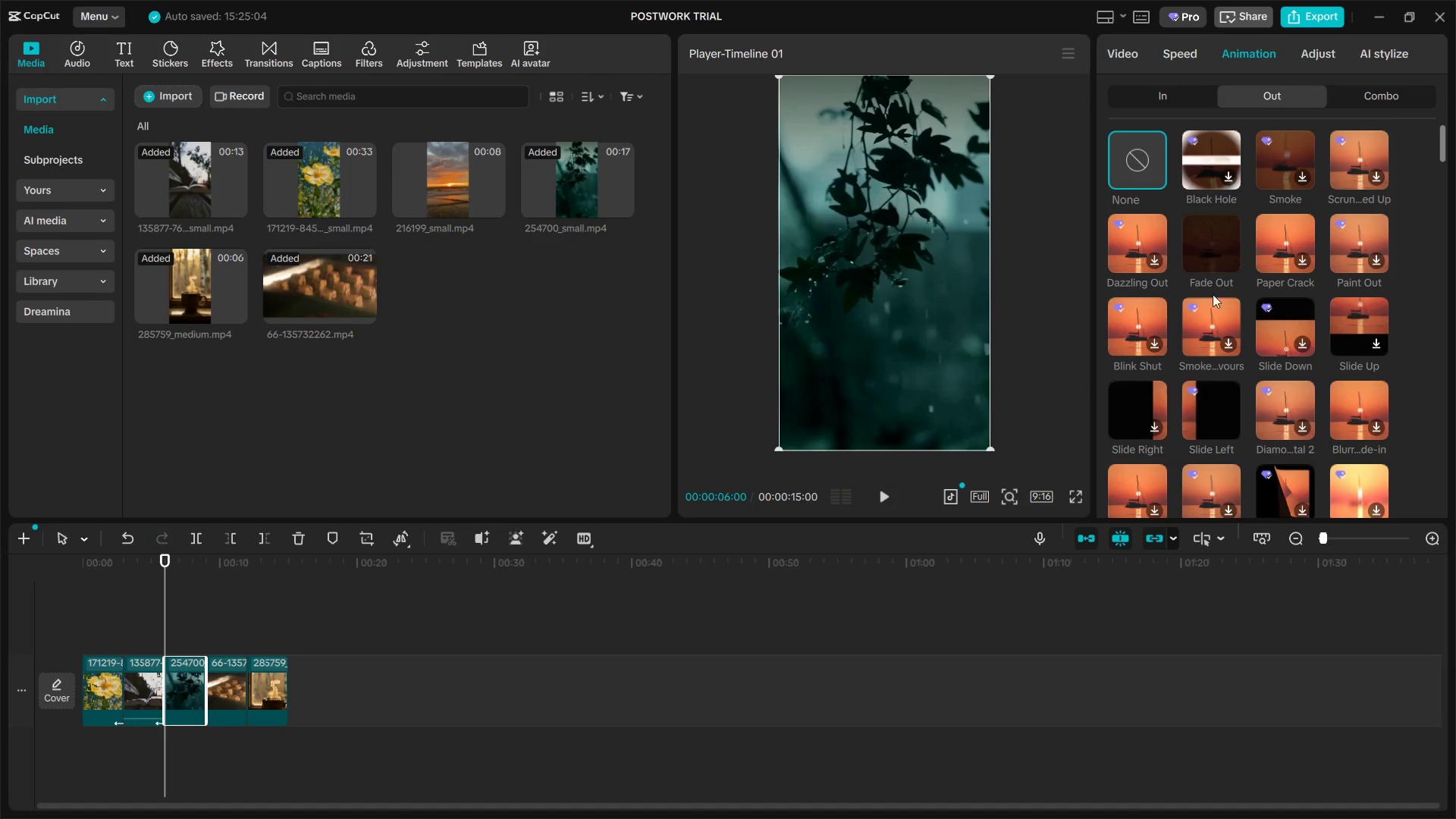 
left_click([1213, 247])
 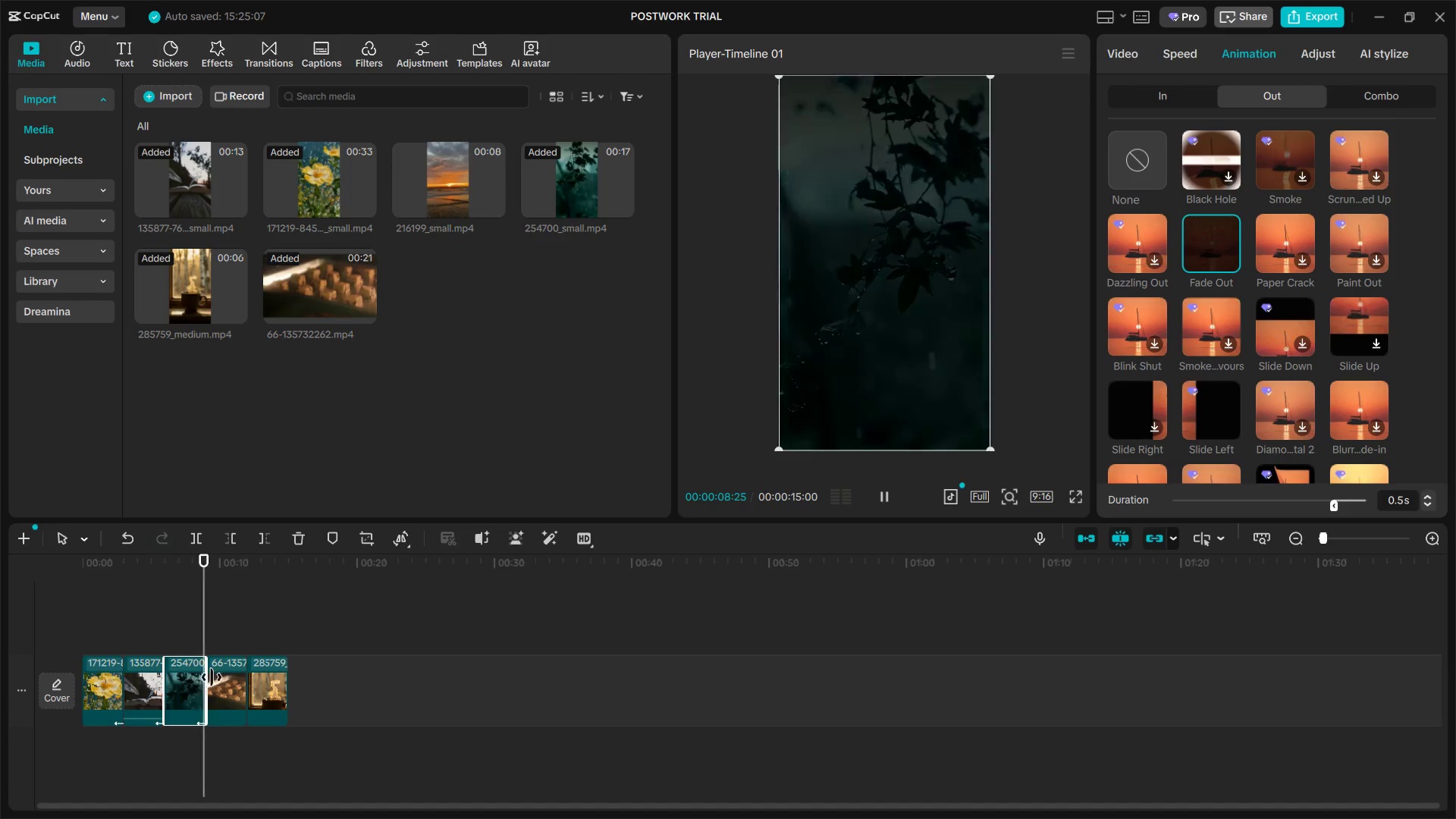 
left_click([229, 679])
 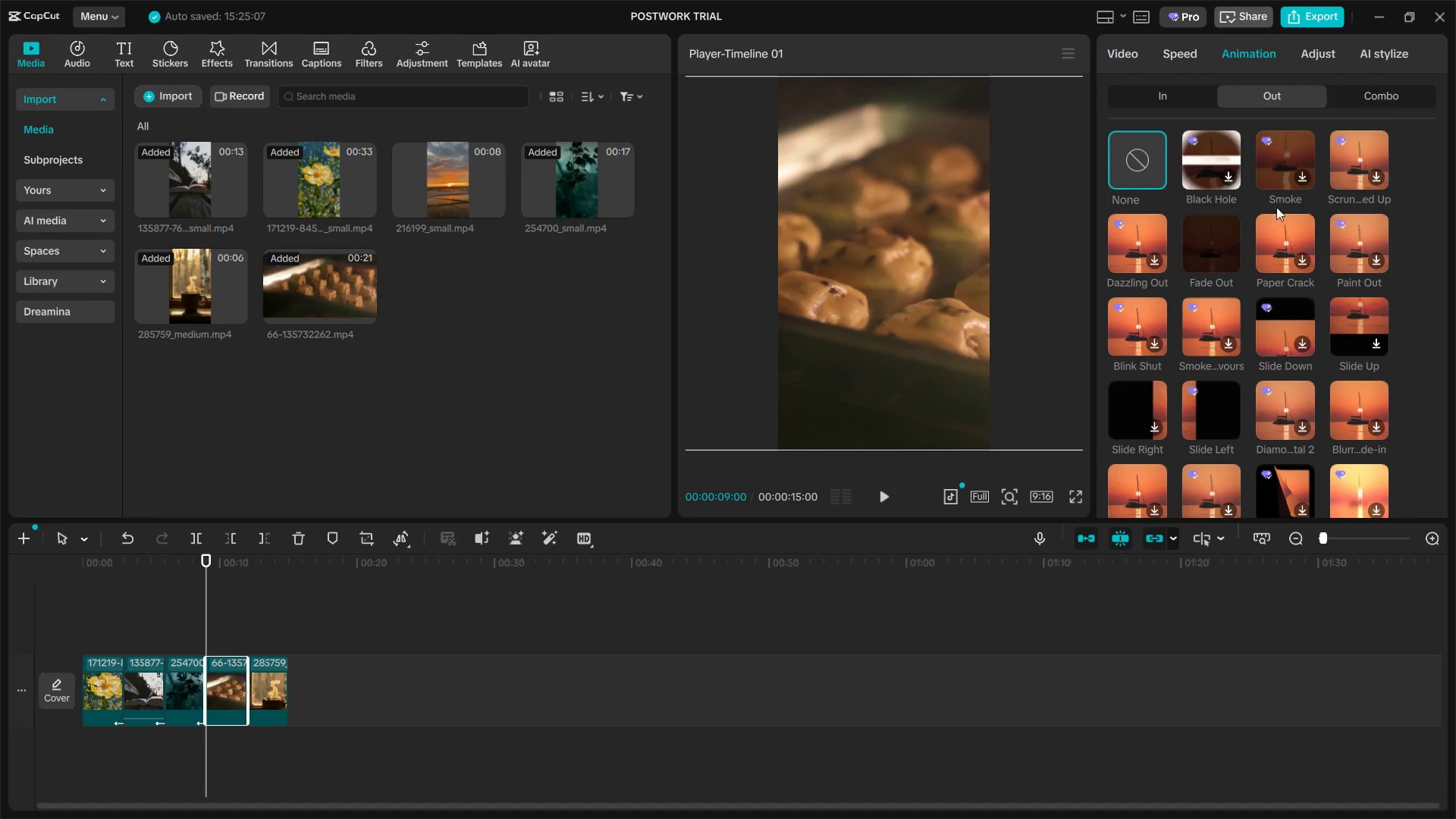 
left_click([1217, 244])
 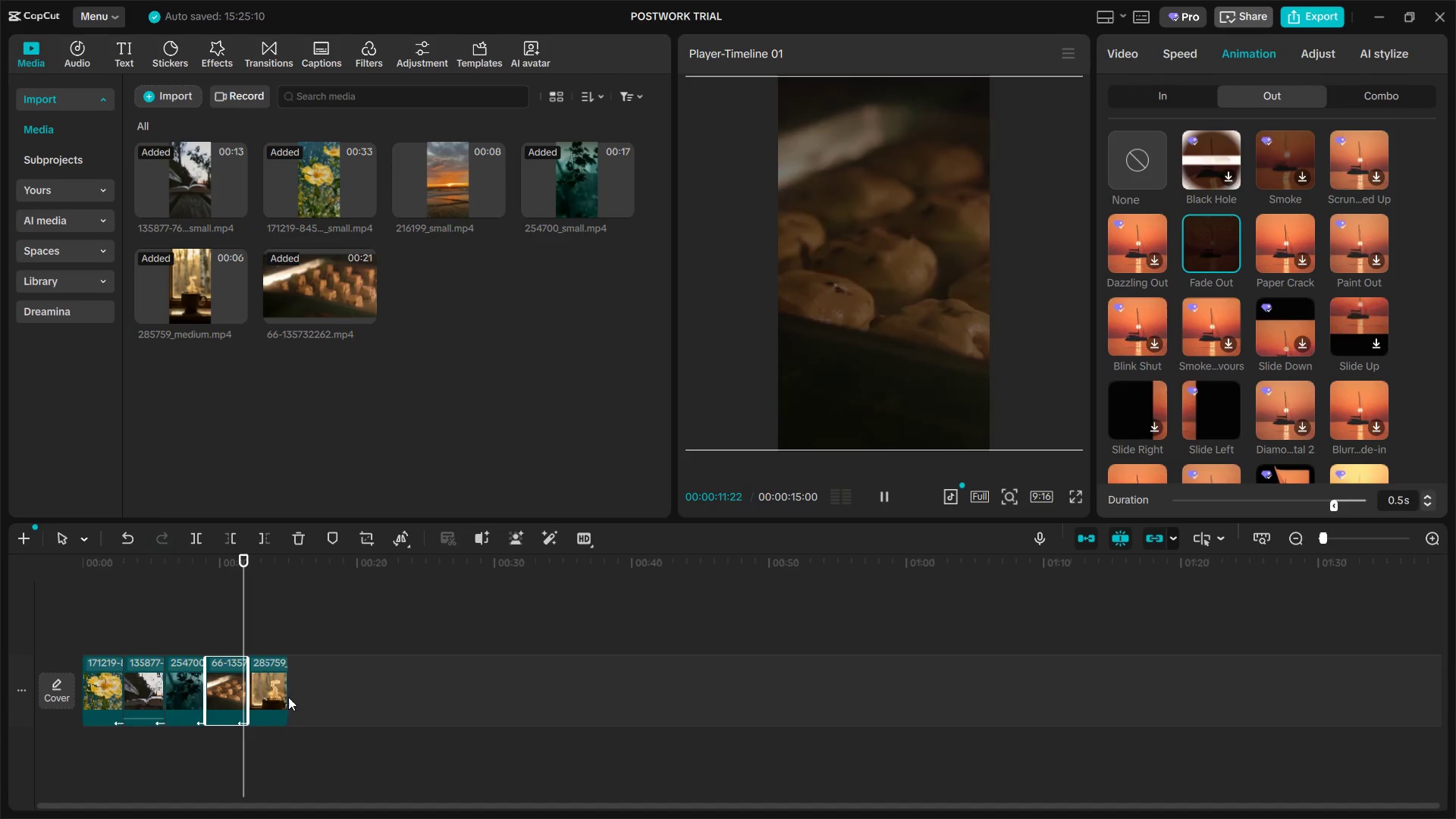 
left_click([275, 670])
 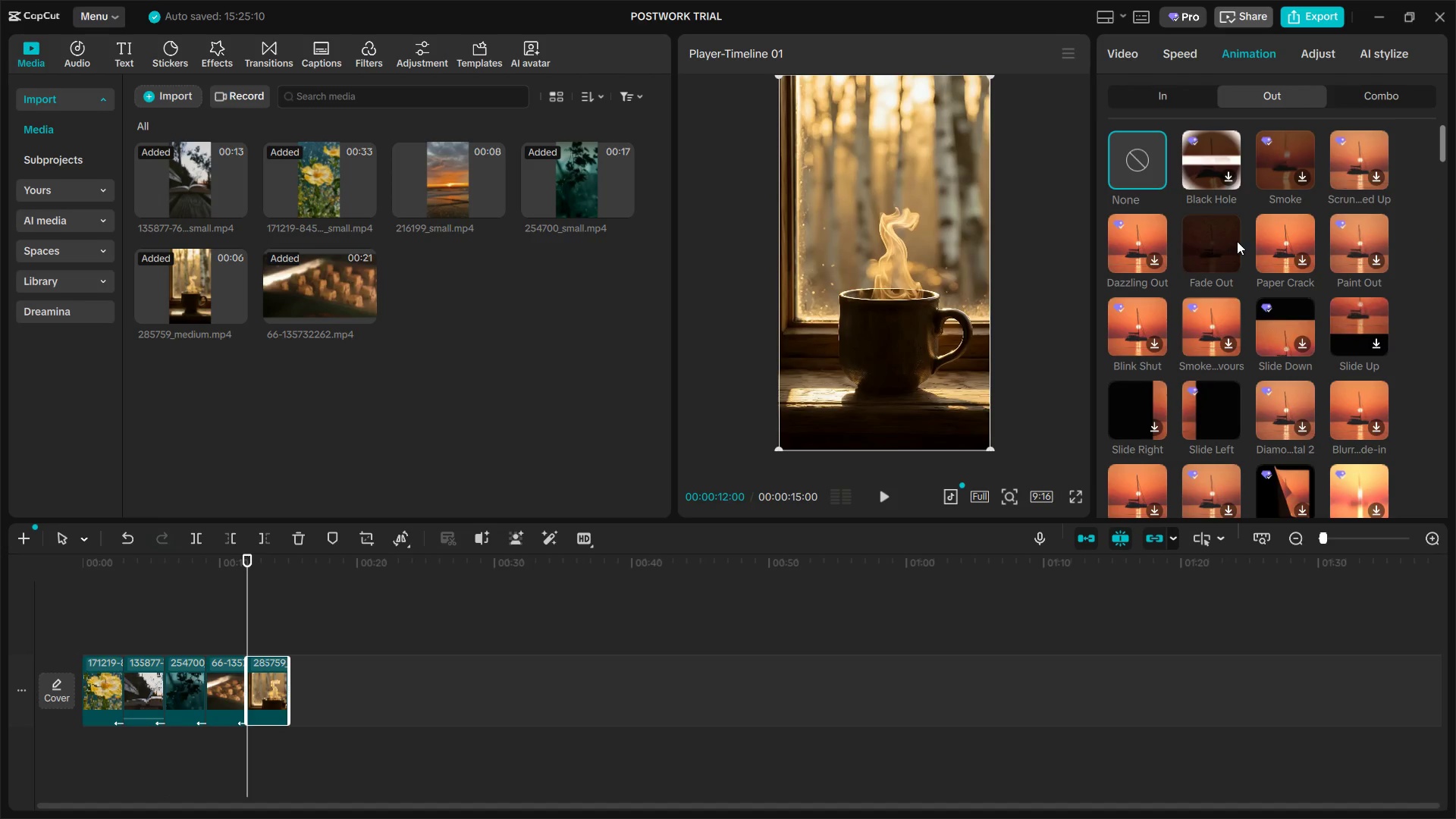 
left_click([1216, 241])
 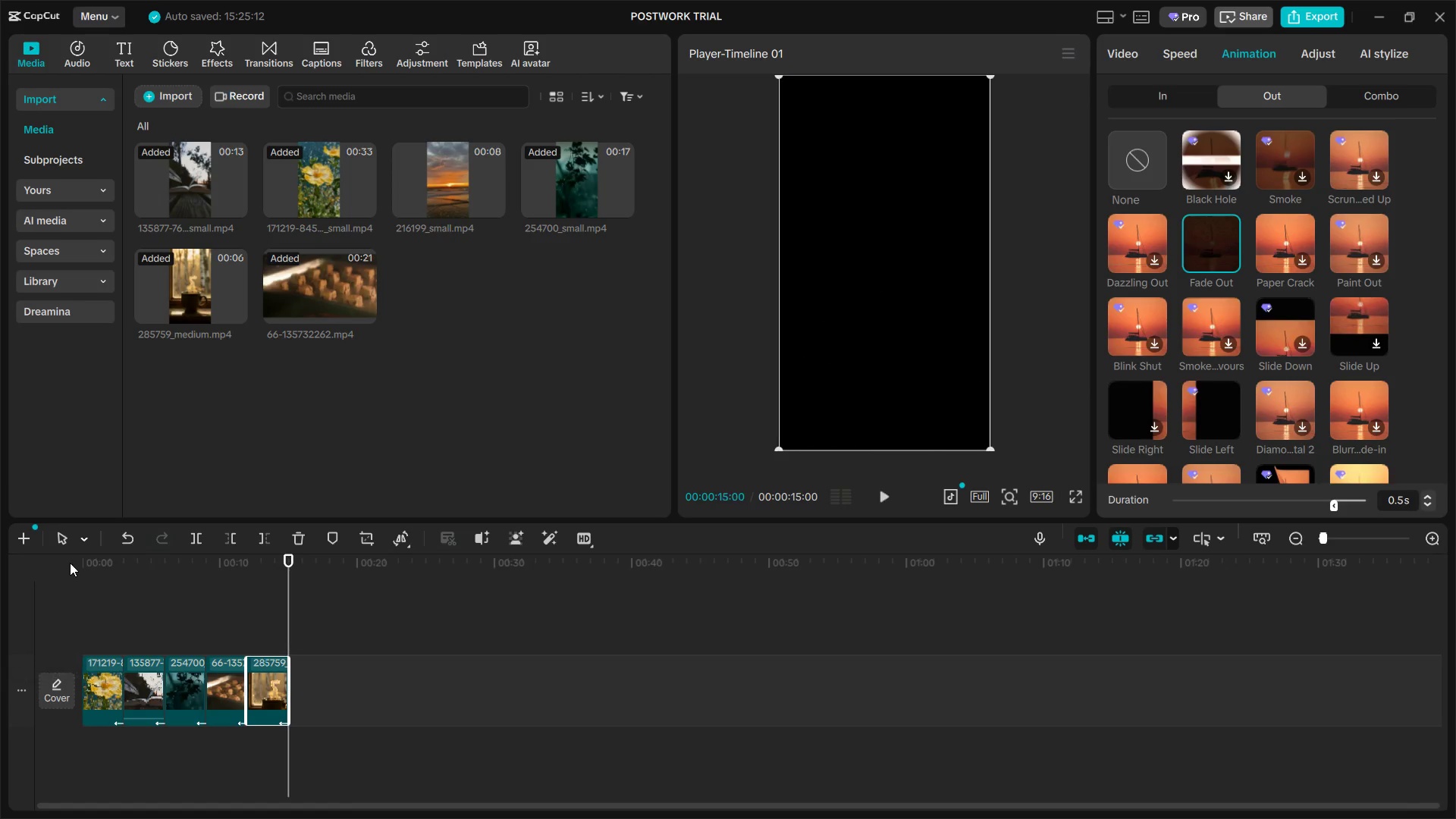 
left_click([86, 568])
 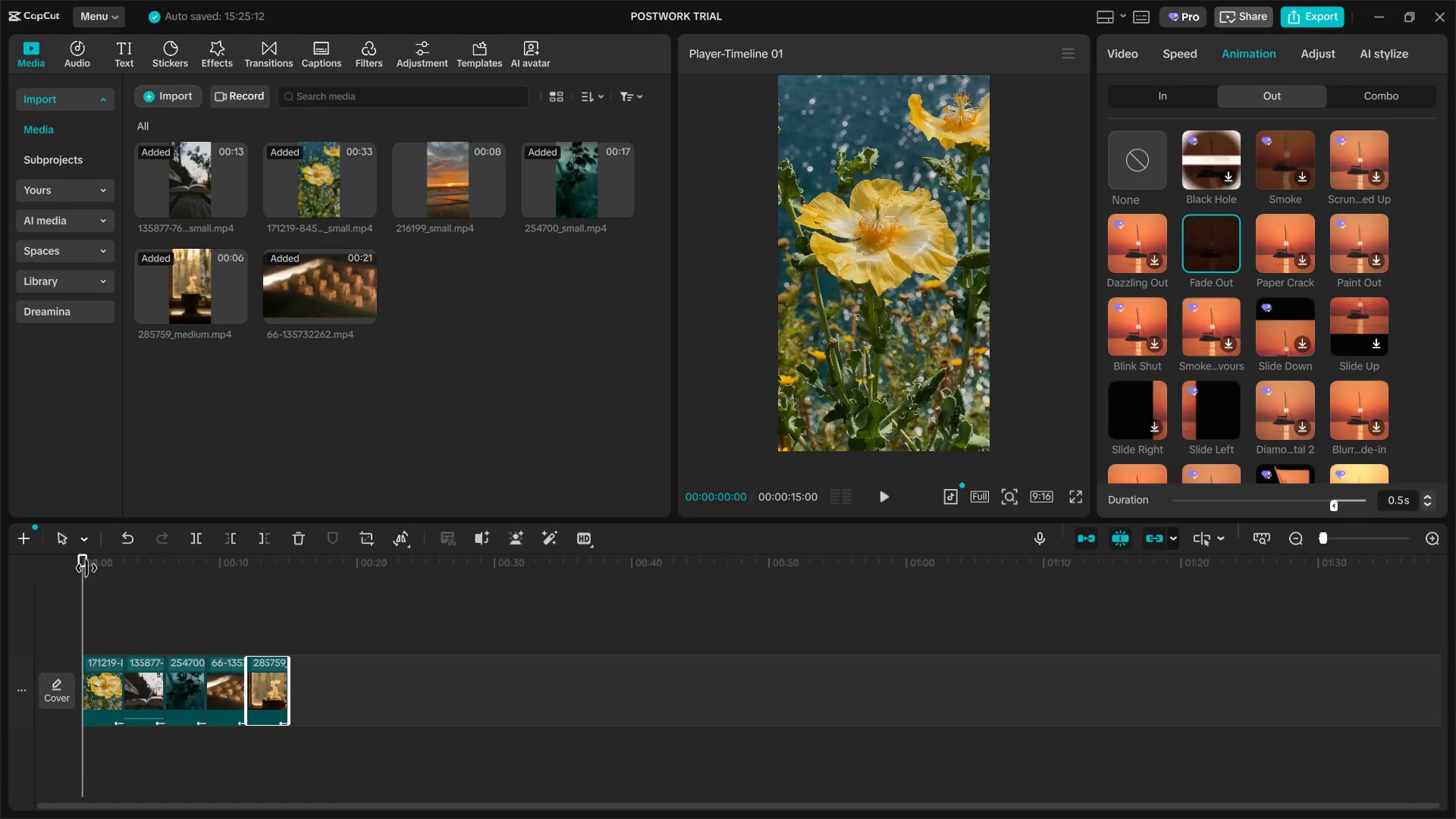 
key(Space)
 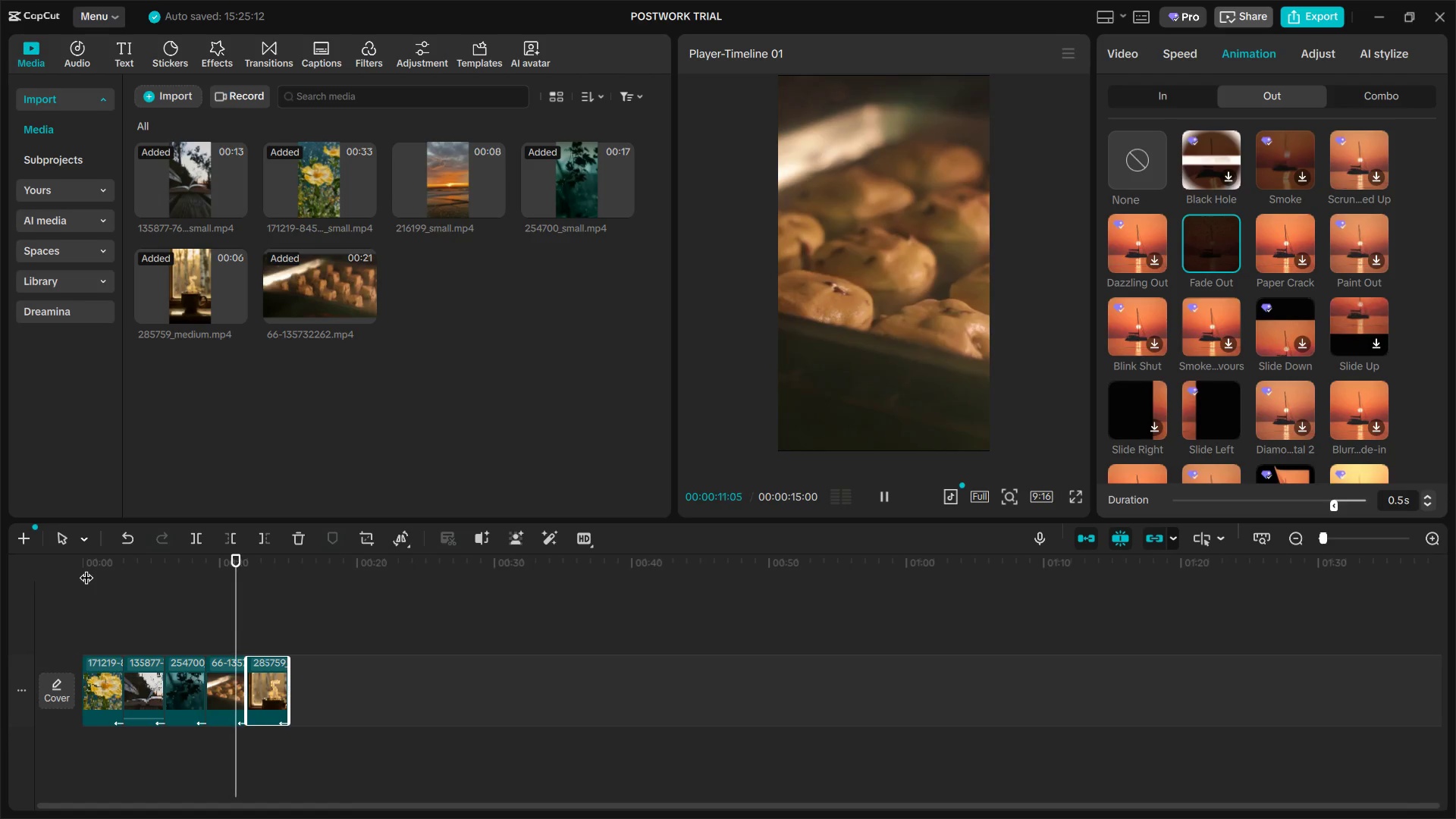 
wait(16.2)
 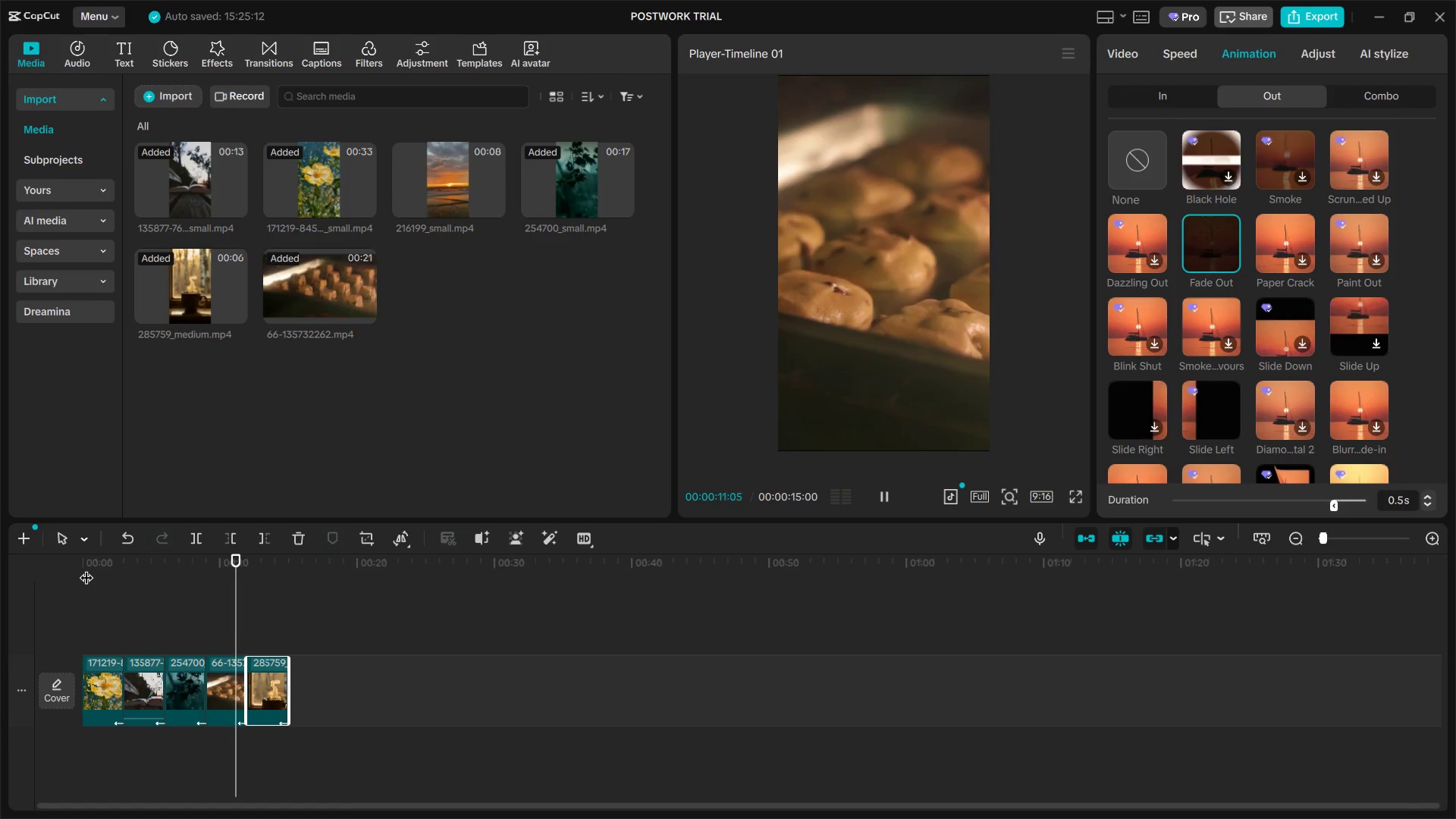 
key(Space)
 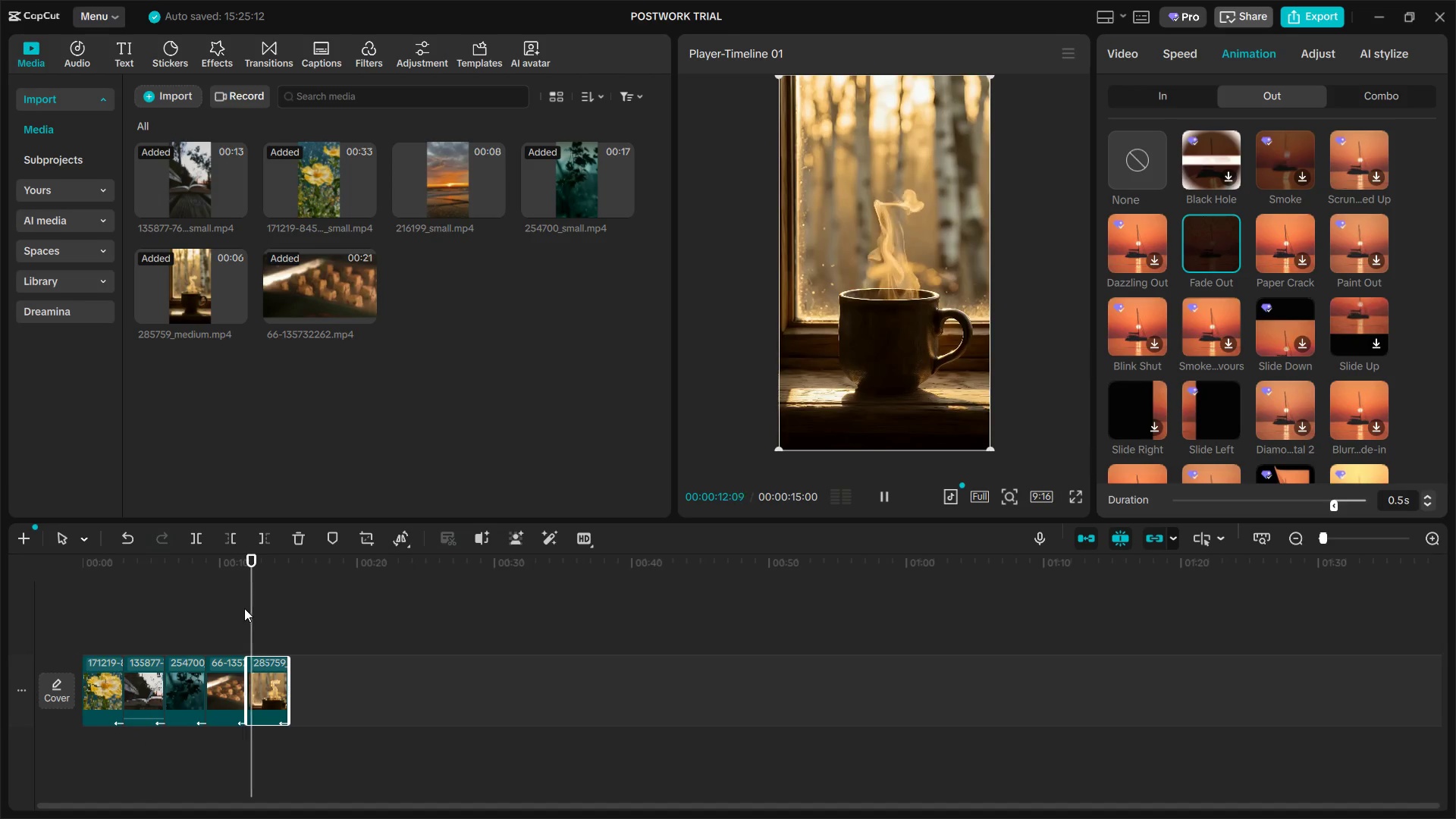 
wait(17.36)
 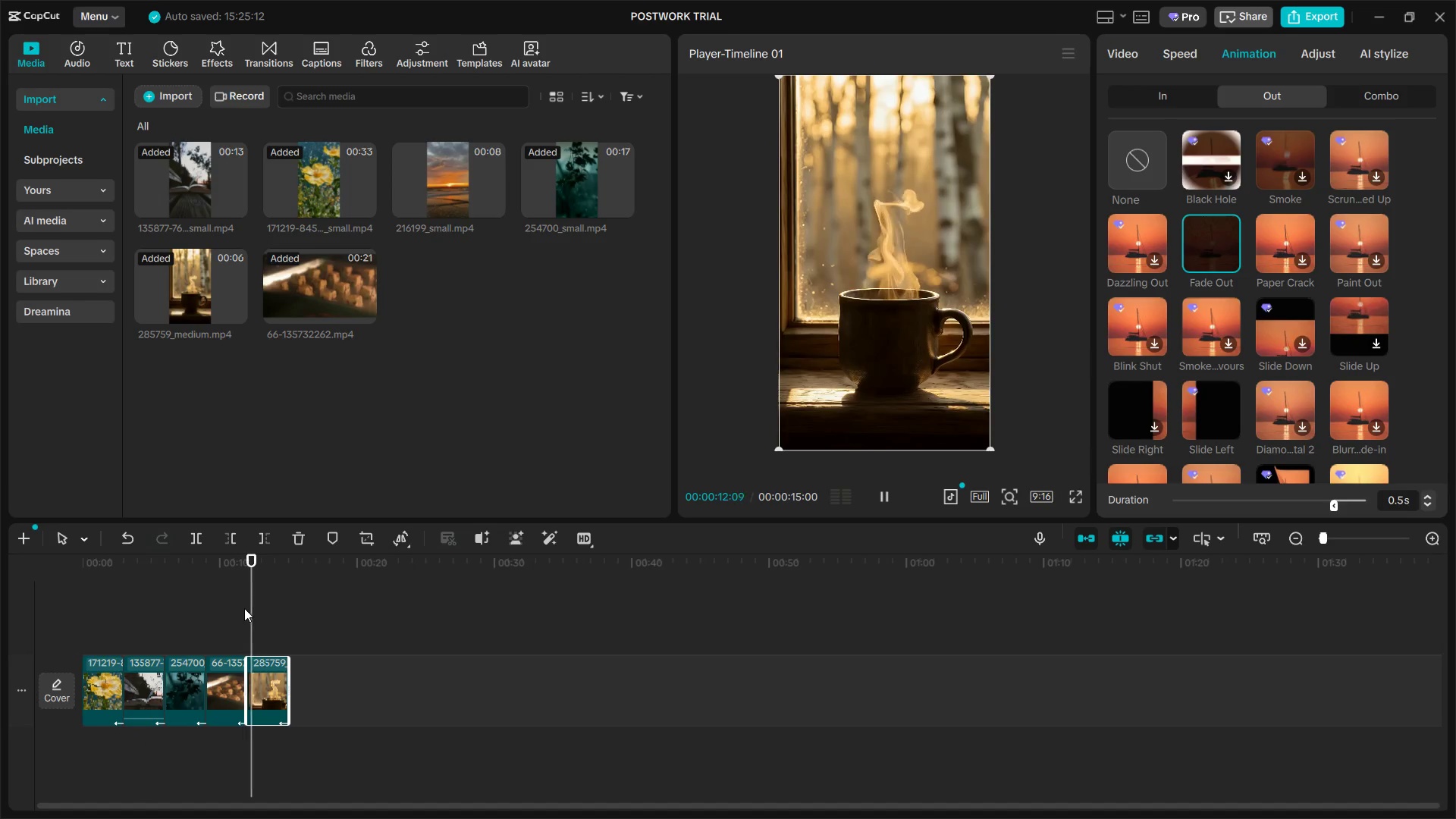 
left_click([1395, 103])
 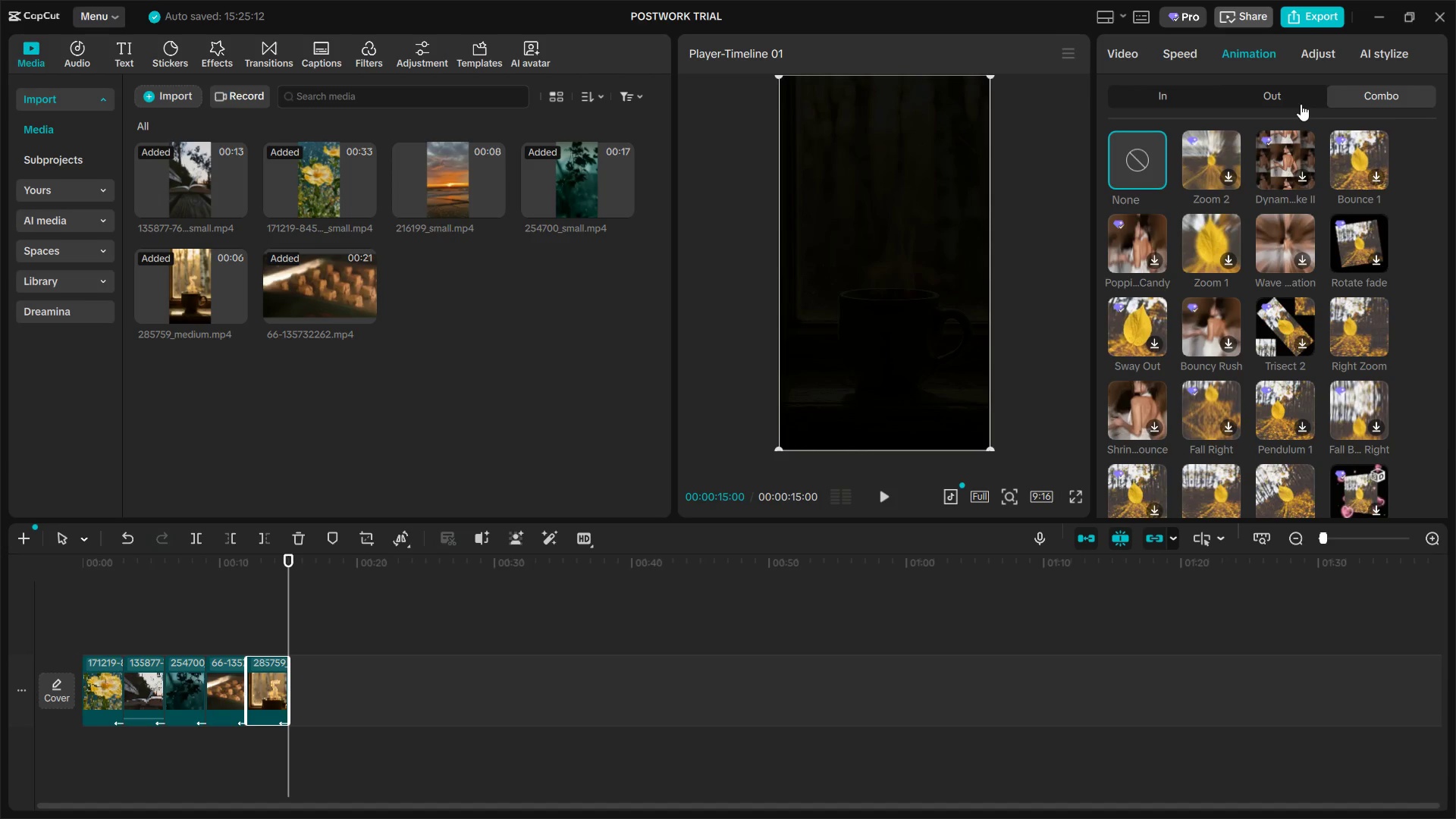 
left_click([1125, 86])
 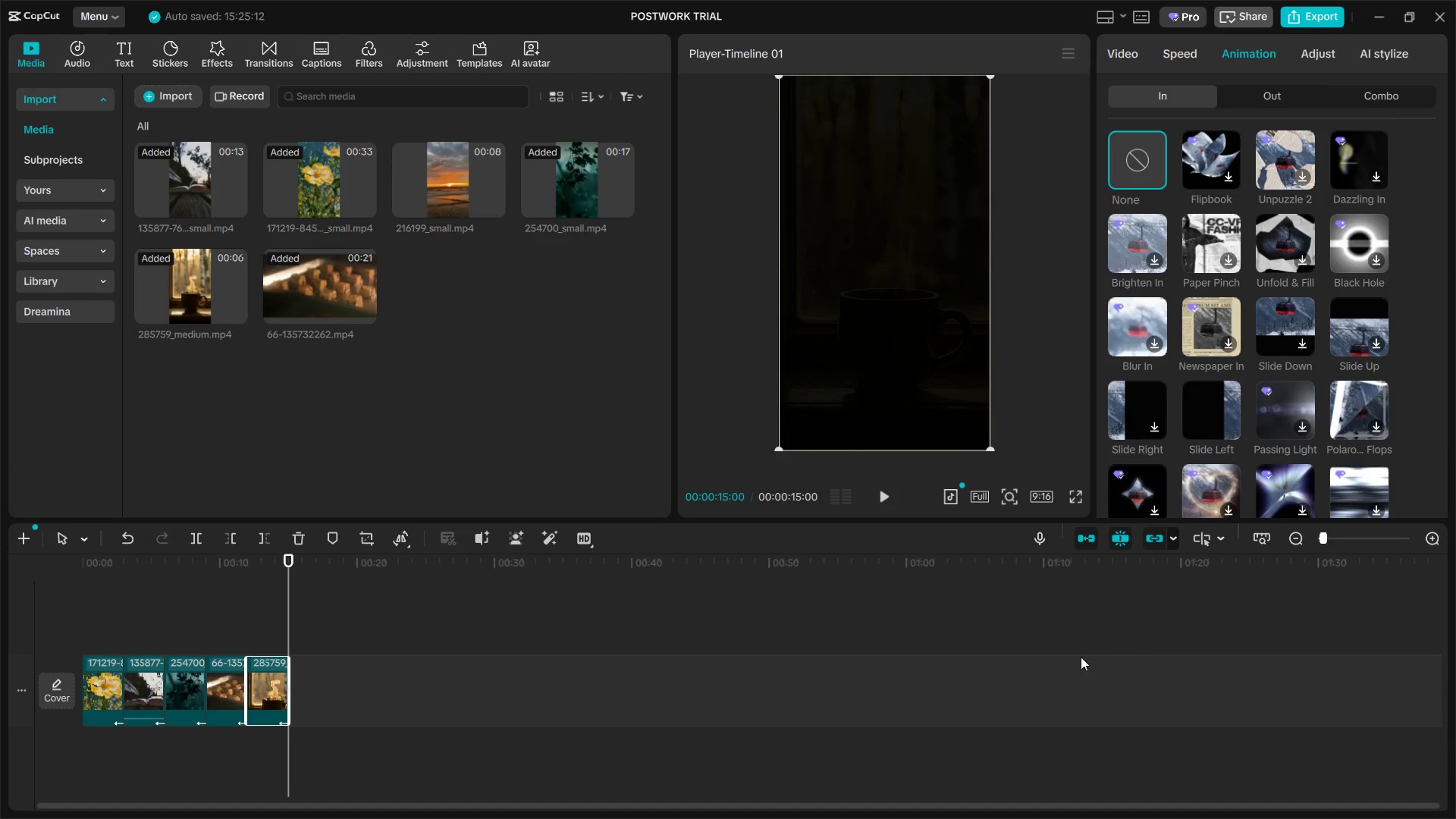 
scroll: coordinate [1257, 447], scroll_direction: down, amount: 5.0
 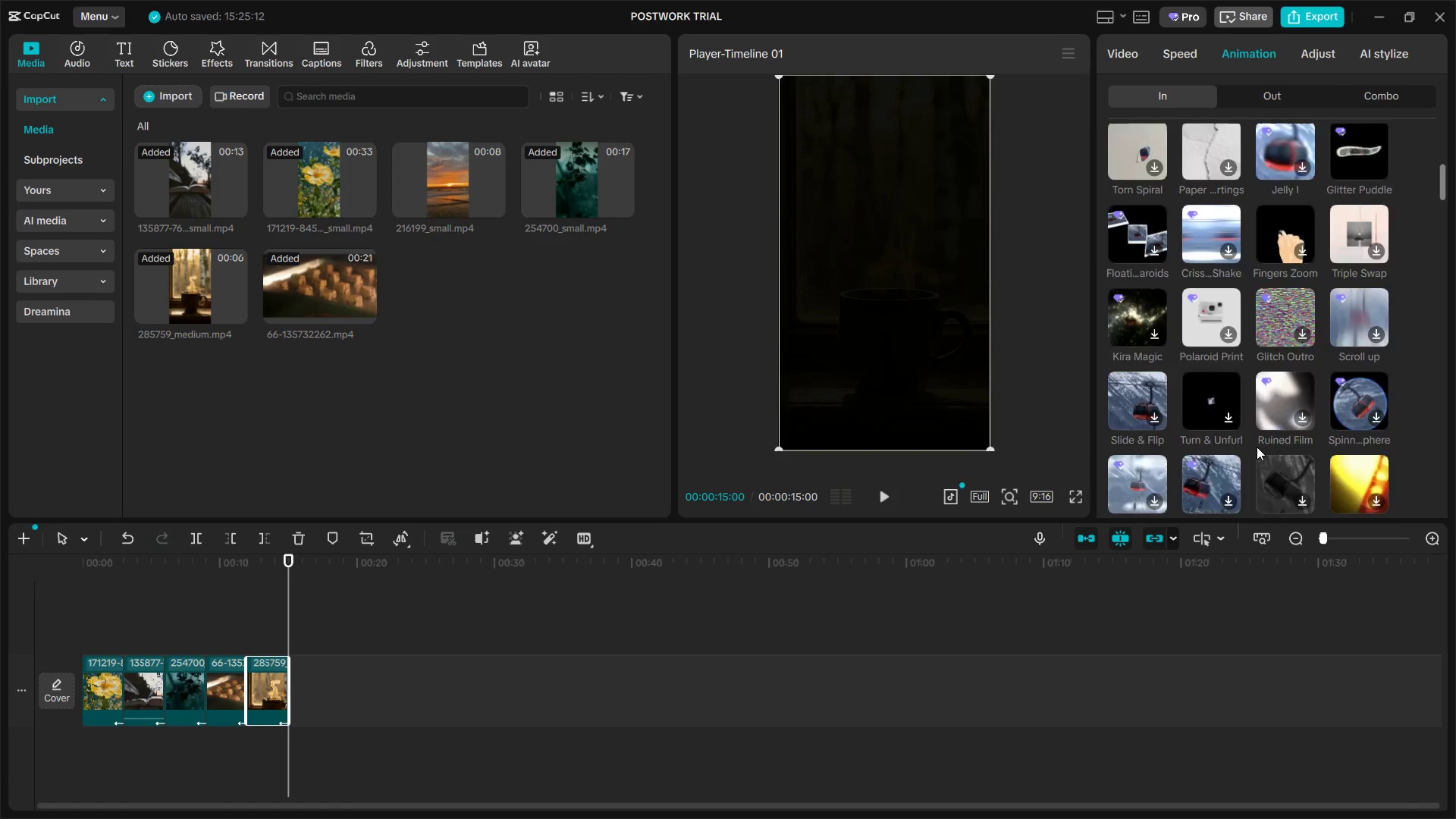 
scroll: coordinate [1257, 447], scroll_direction: up, amount: 10.0
 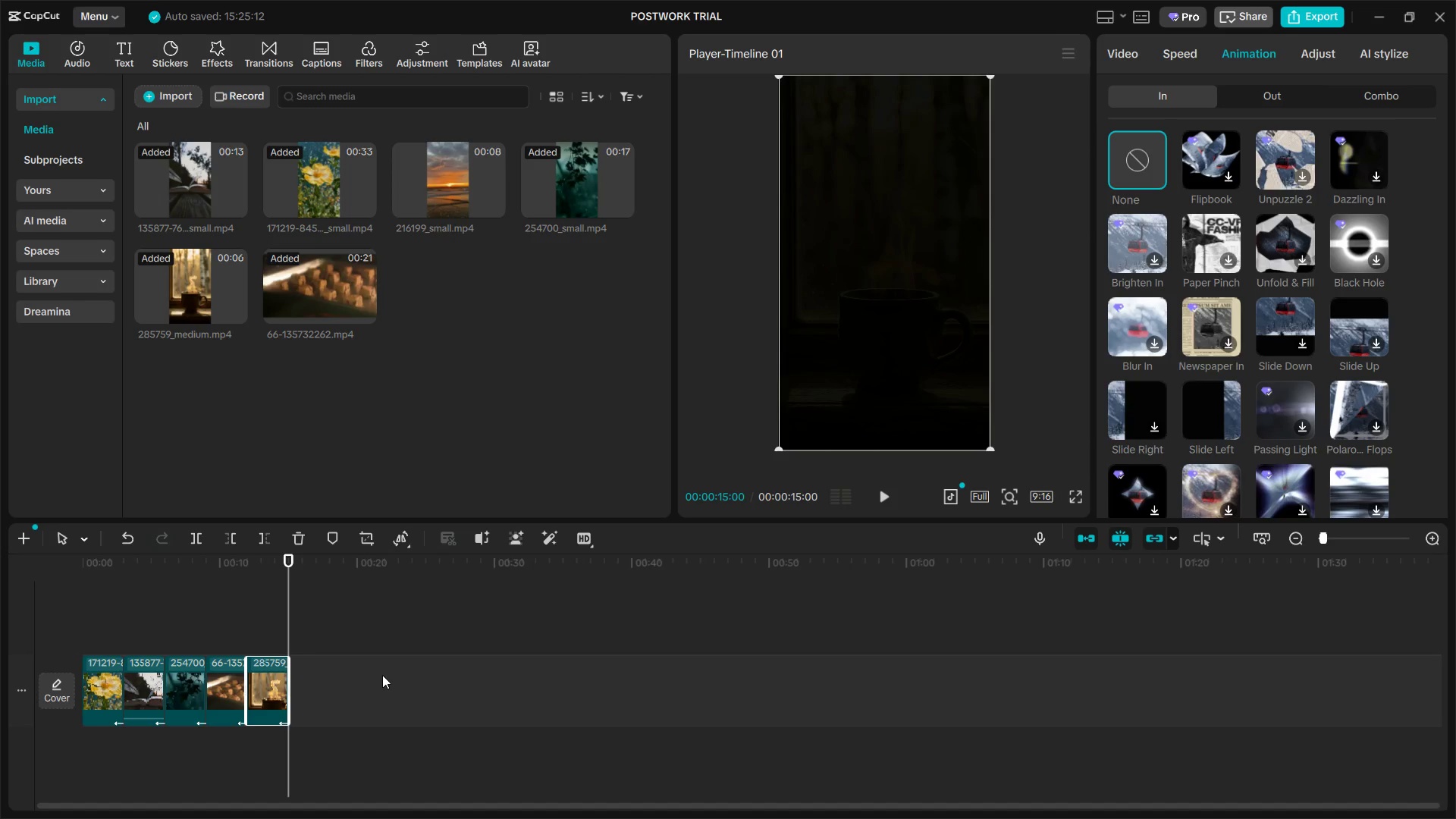 
key(Alt+Control+Tab)
 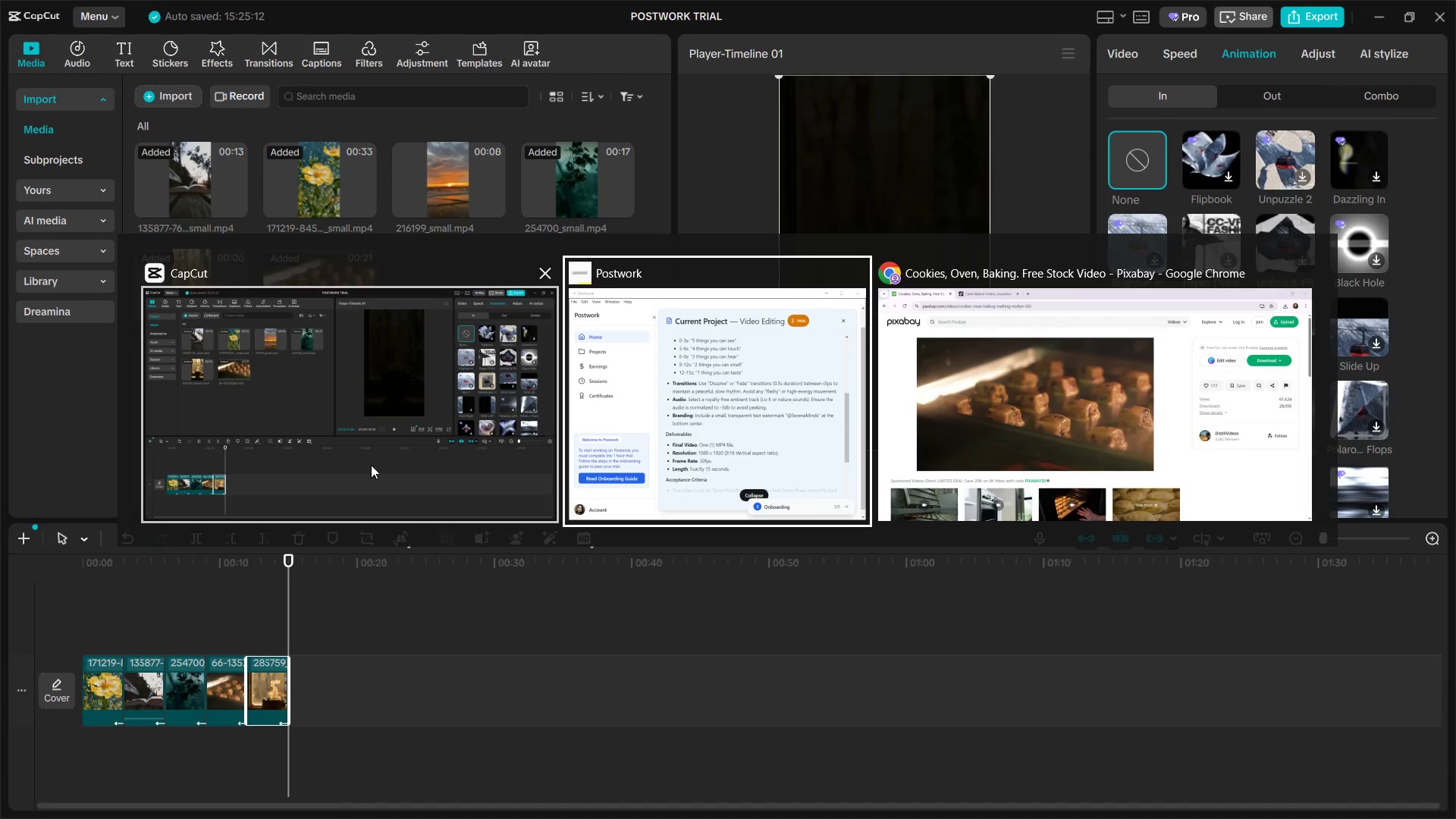 
left_click([607, 389])